 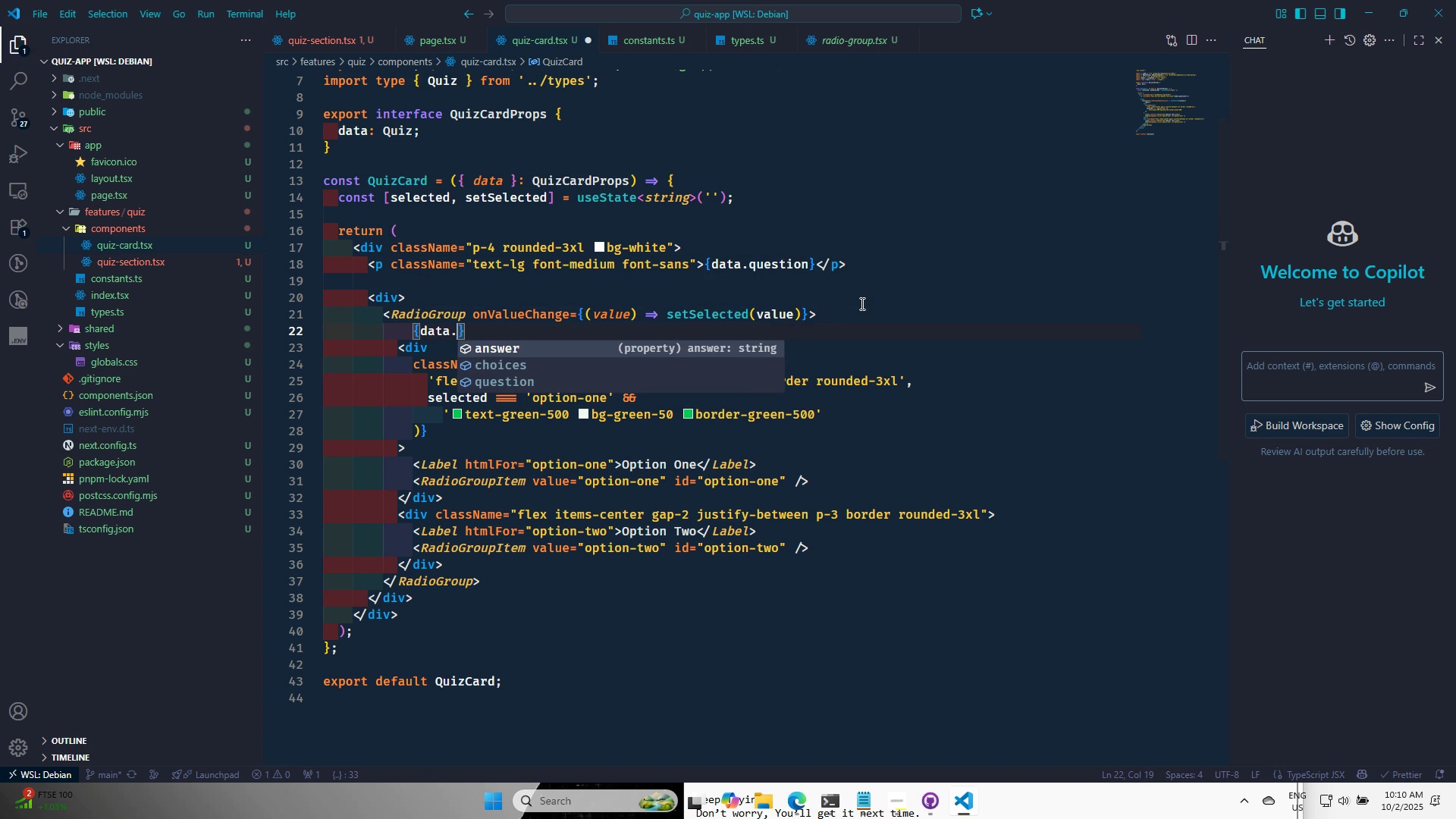 
key(ArrowDown)
 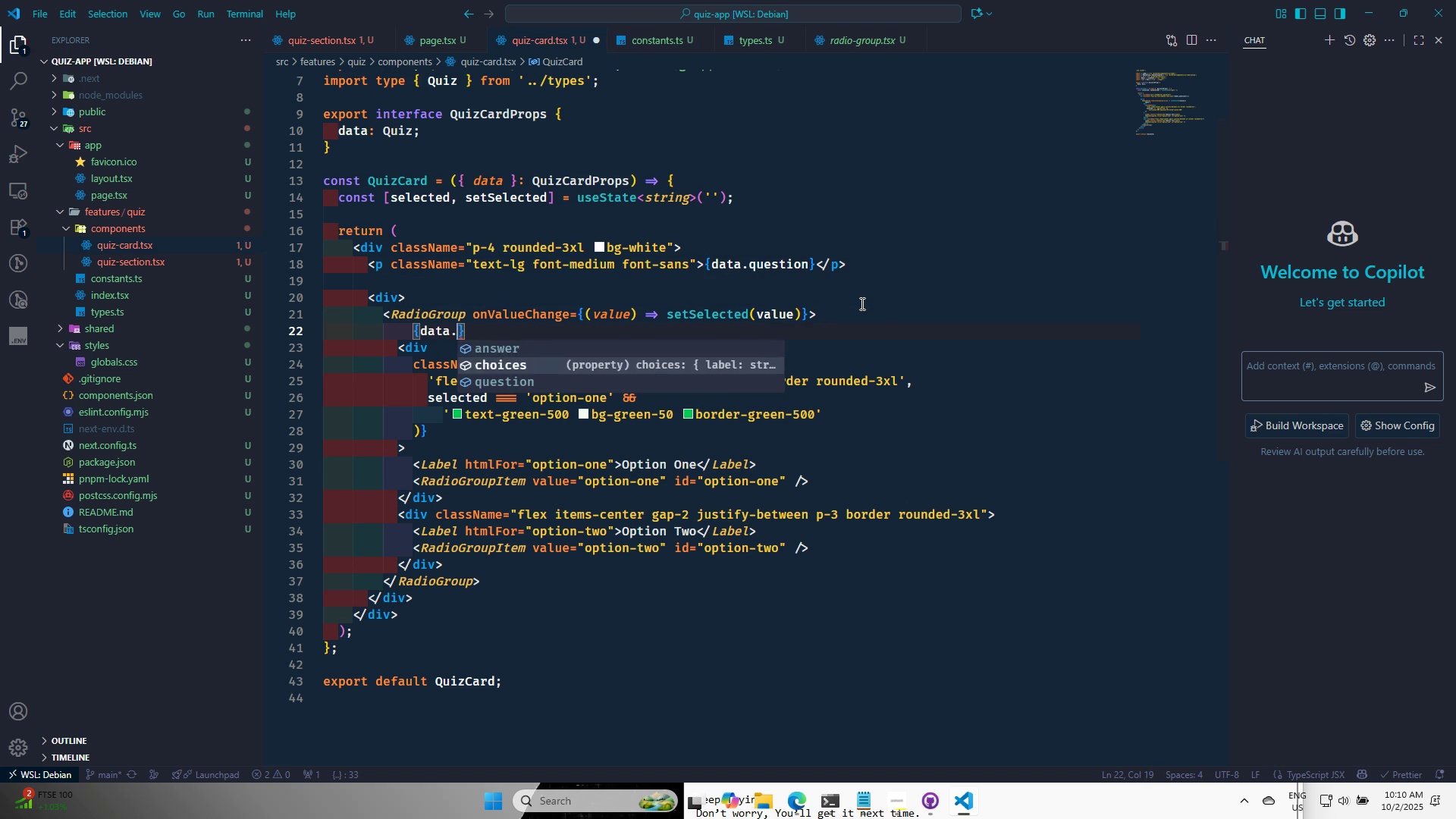 
key(Enter)
 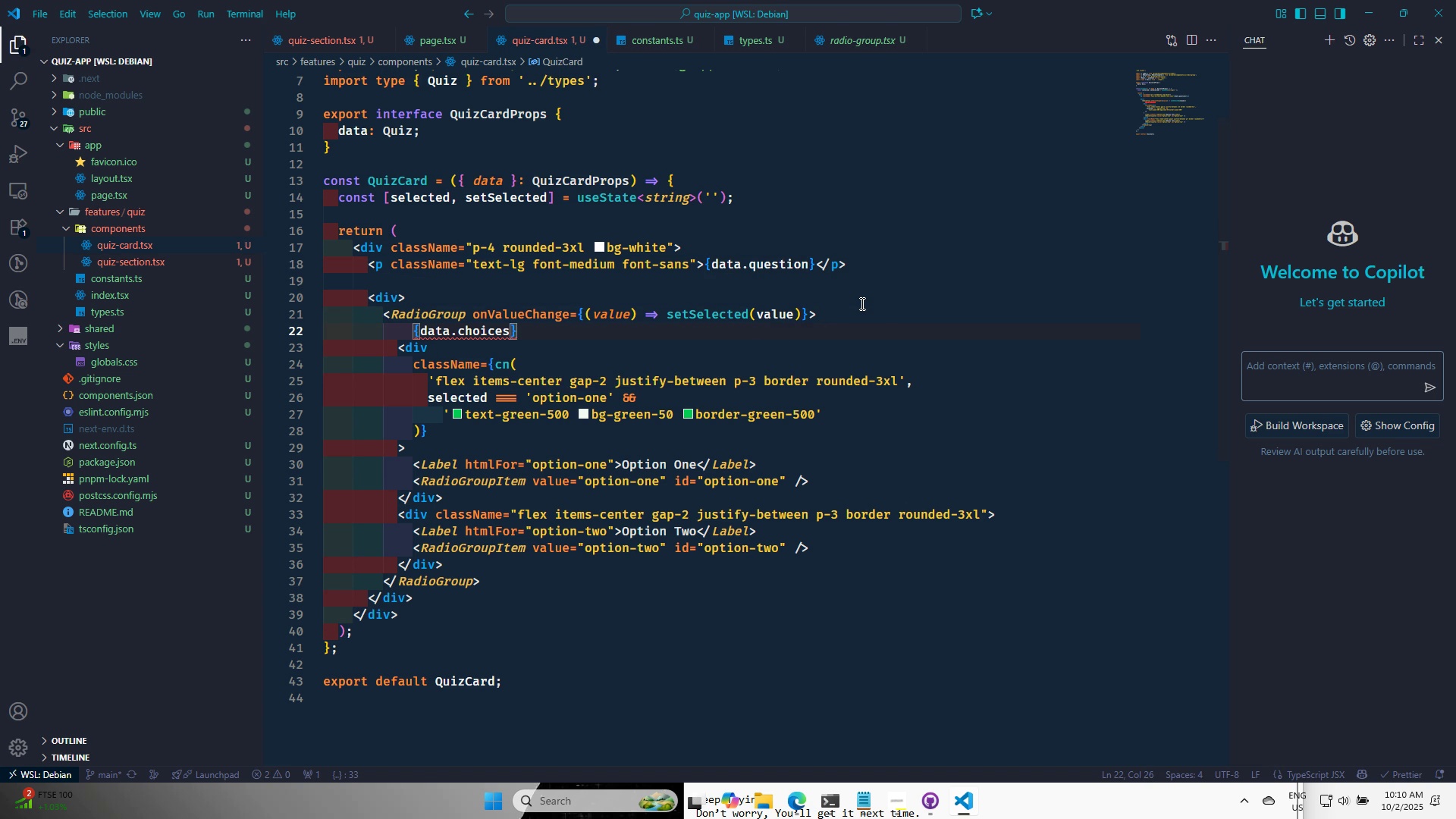 
key(Period)
 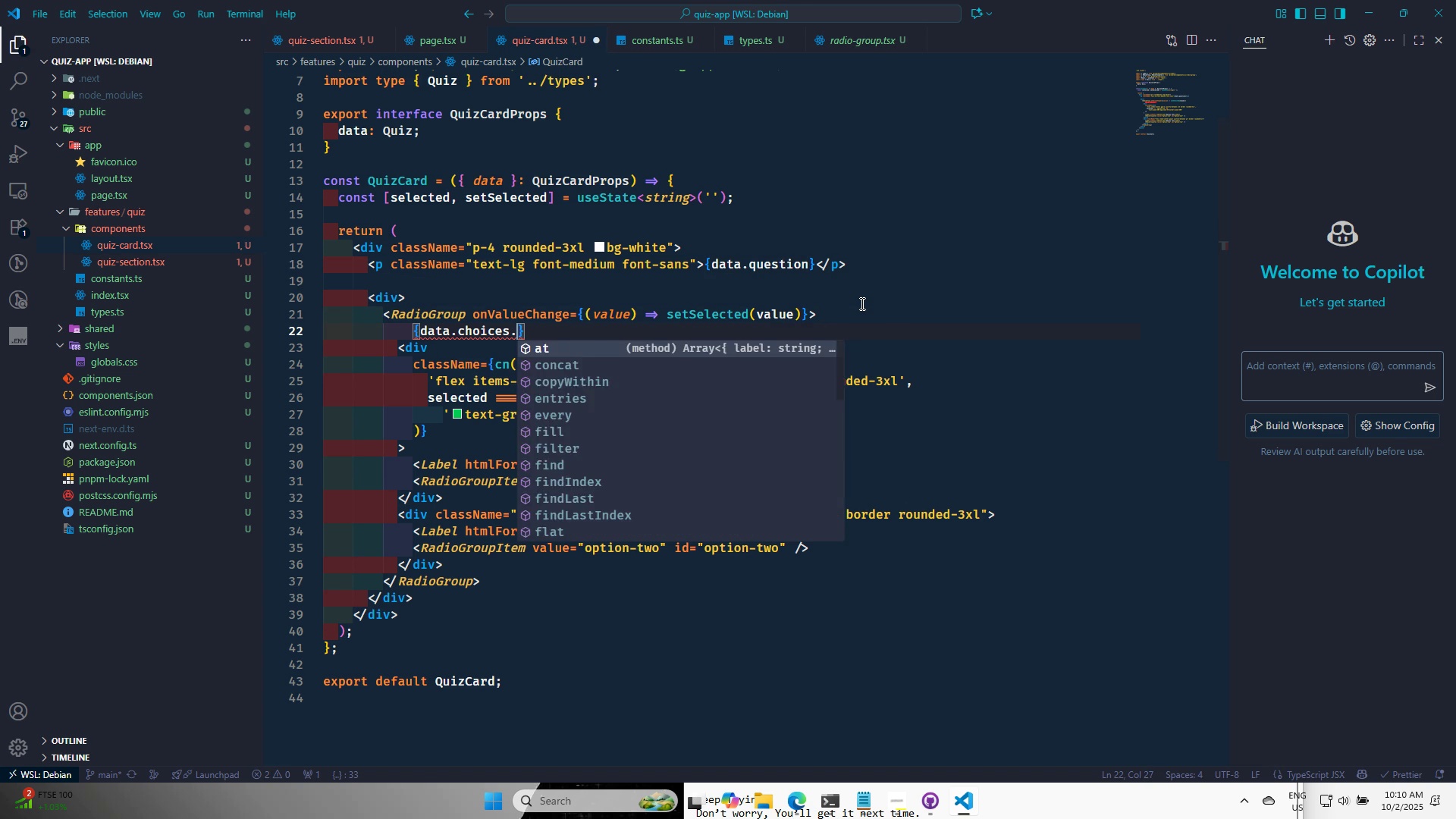 
key(M)
 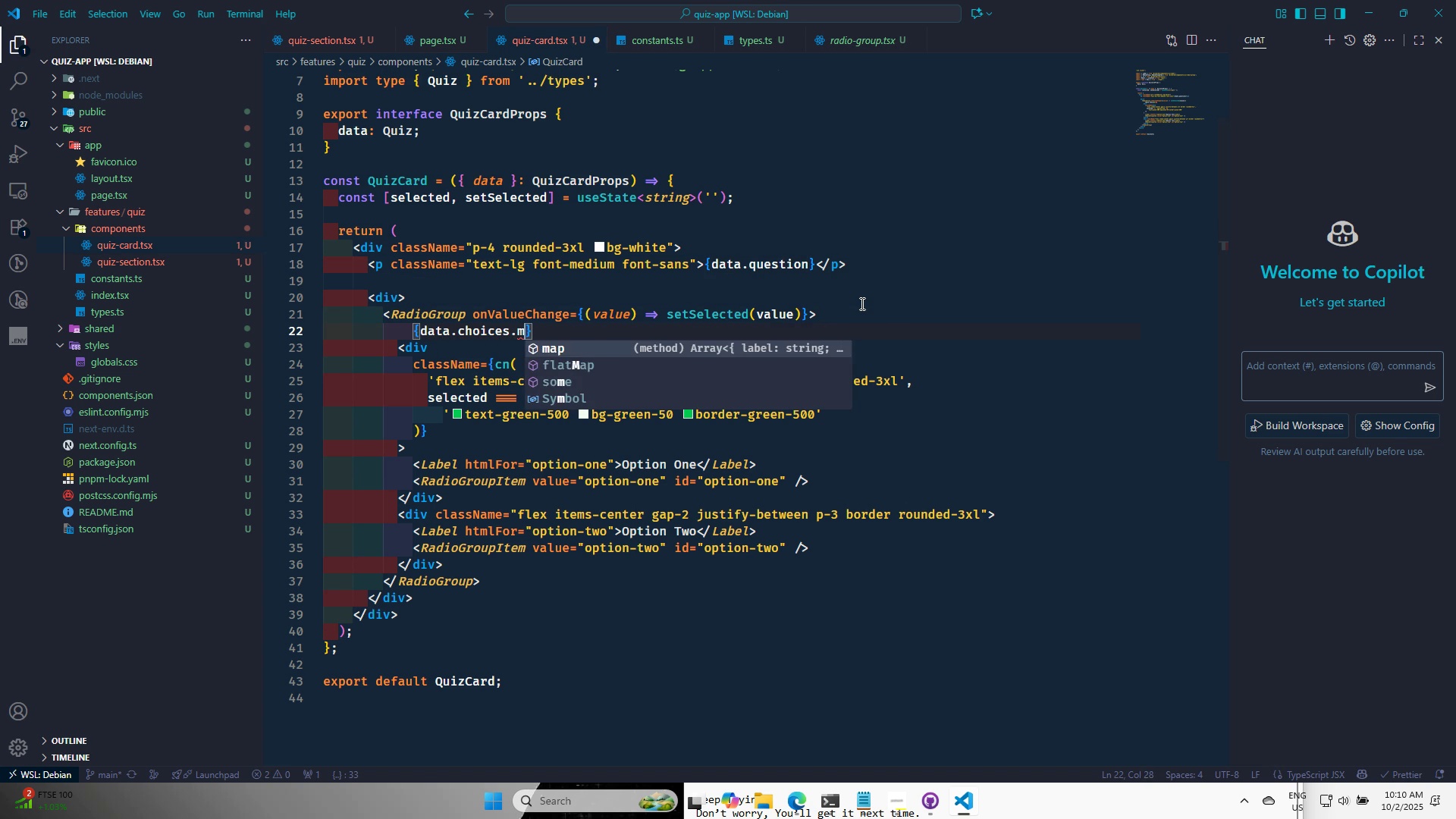 
key(Enter)